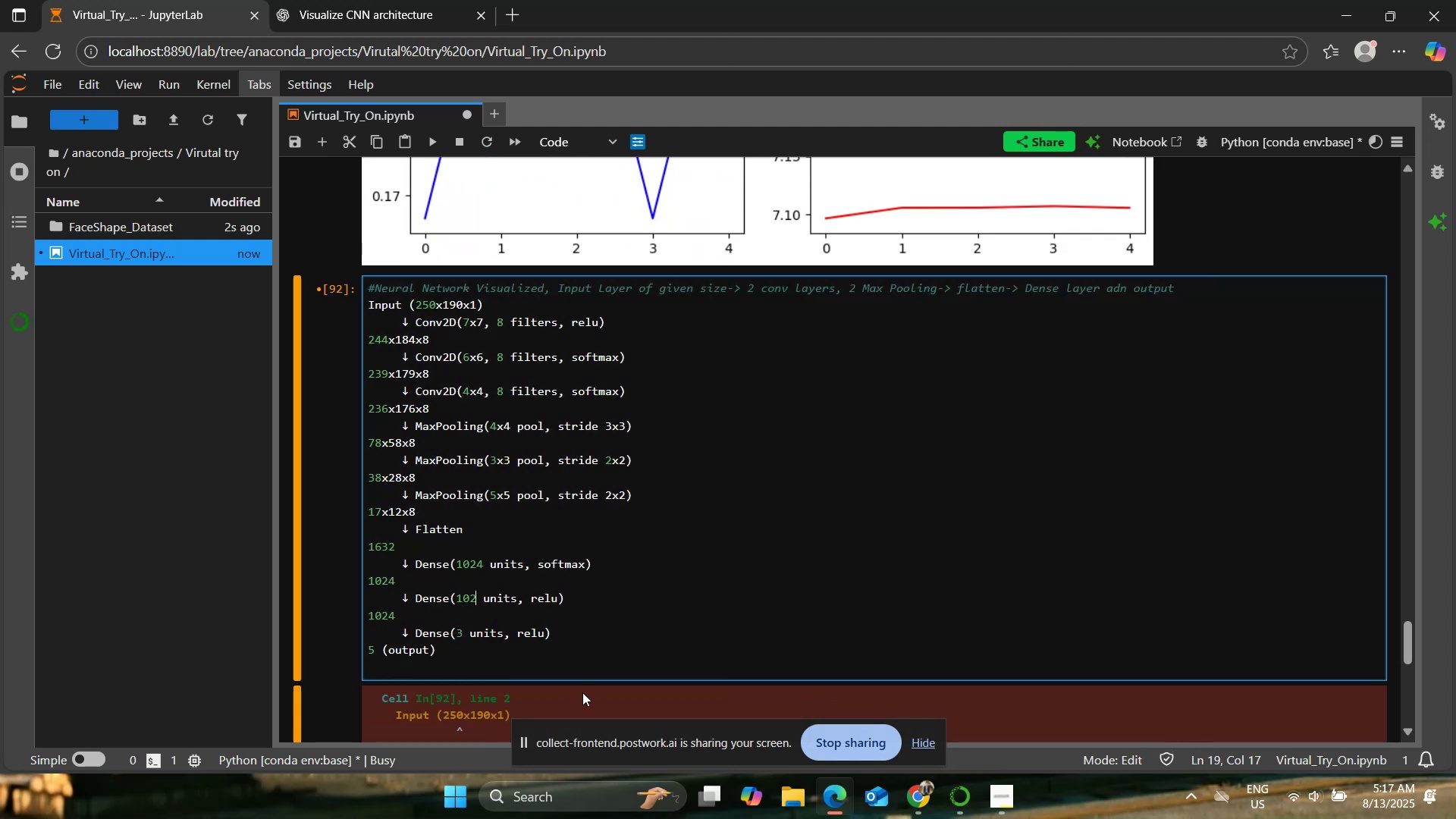 
key(Backspace)
 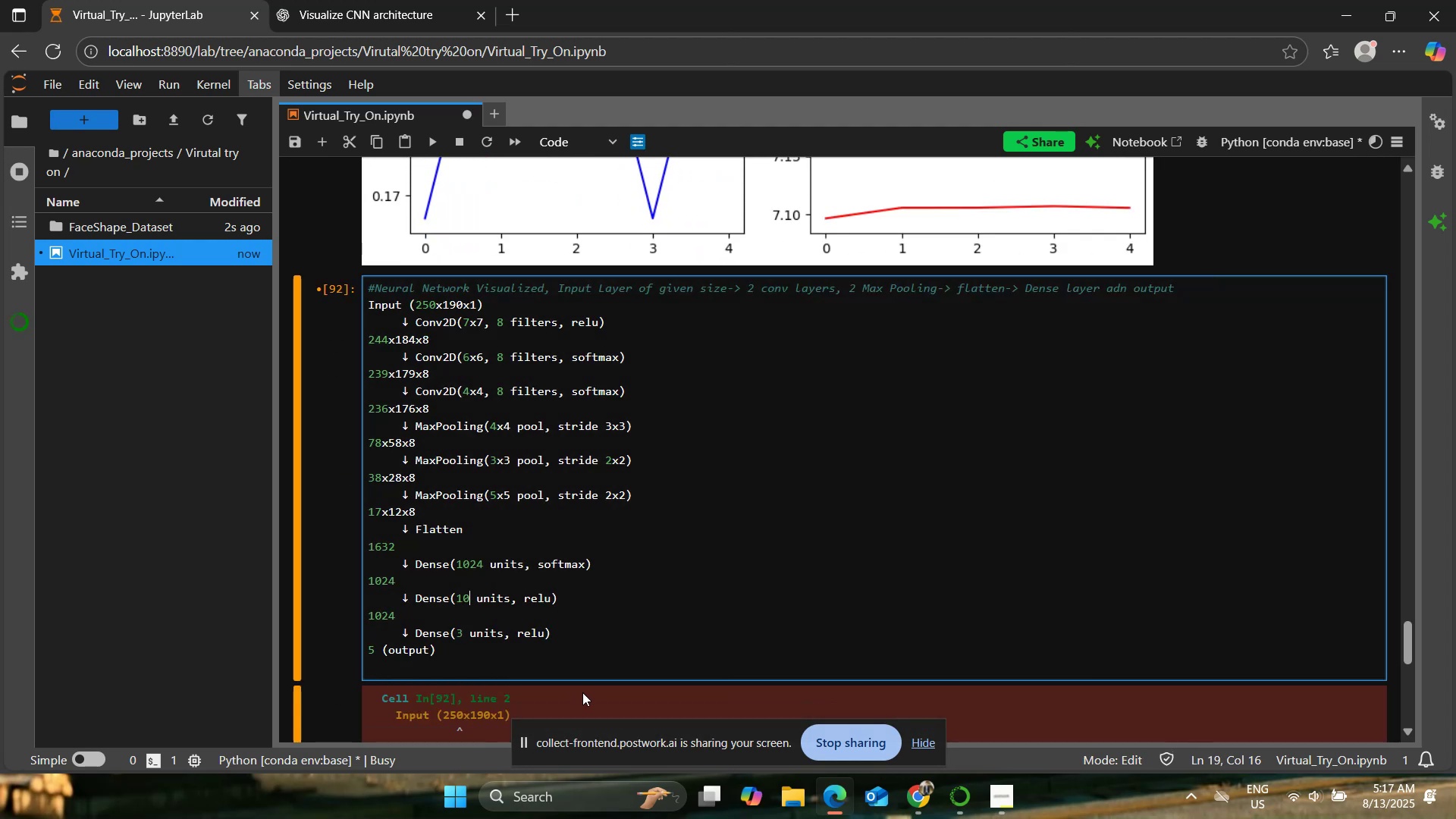 
key(Backspace)
 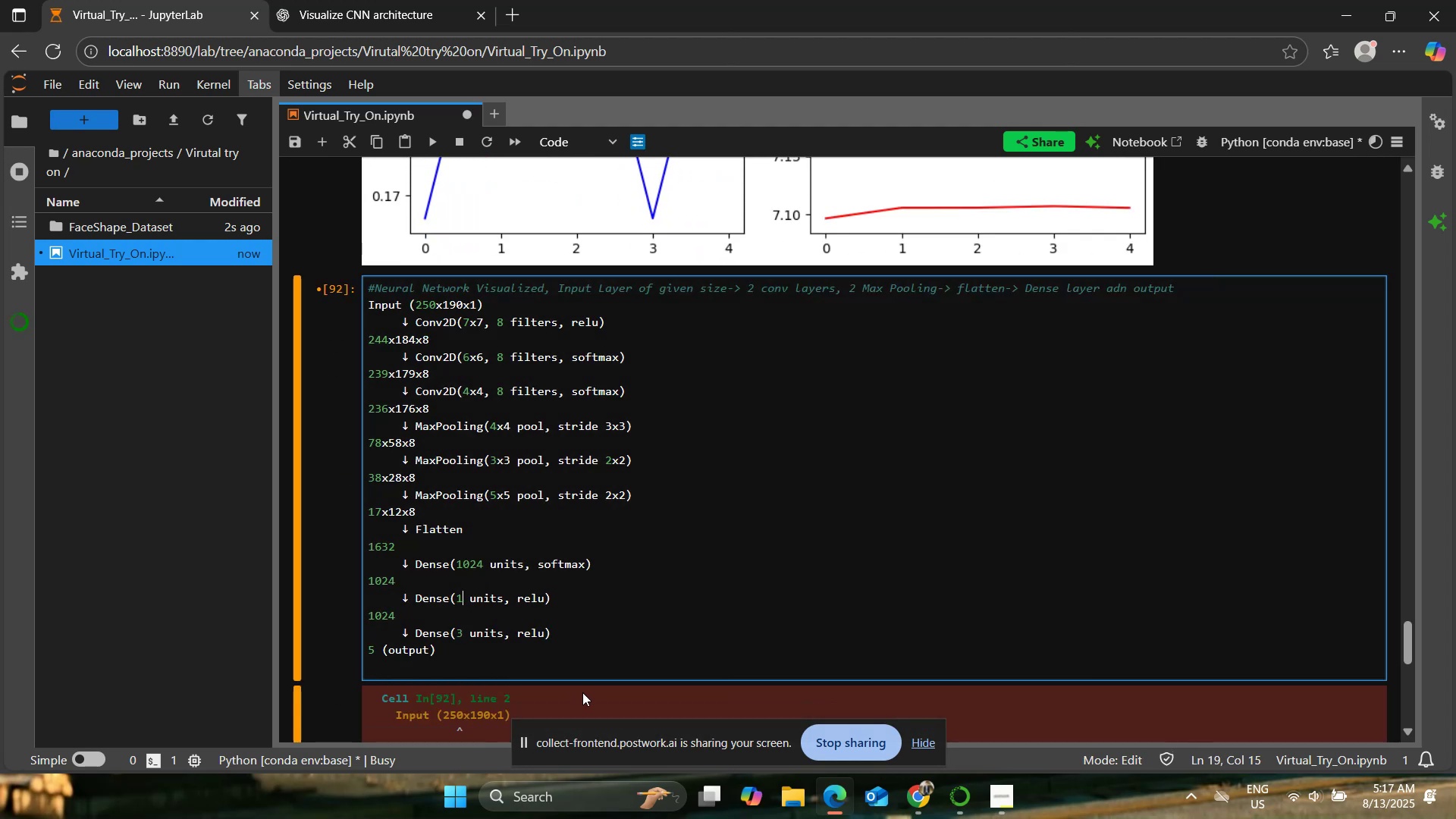 
key(Backspace)
 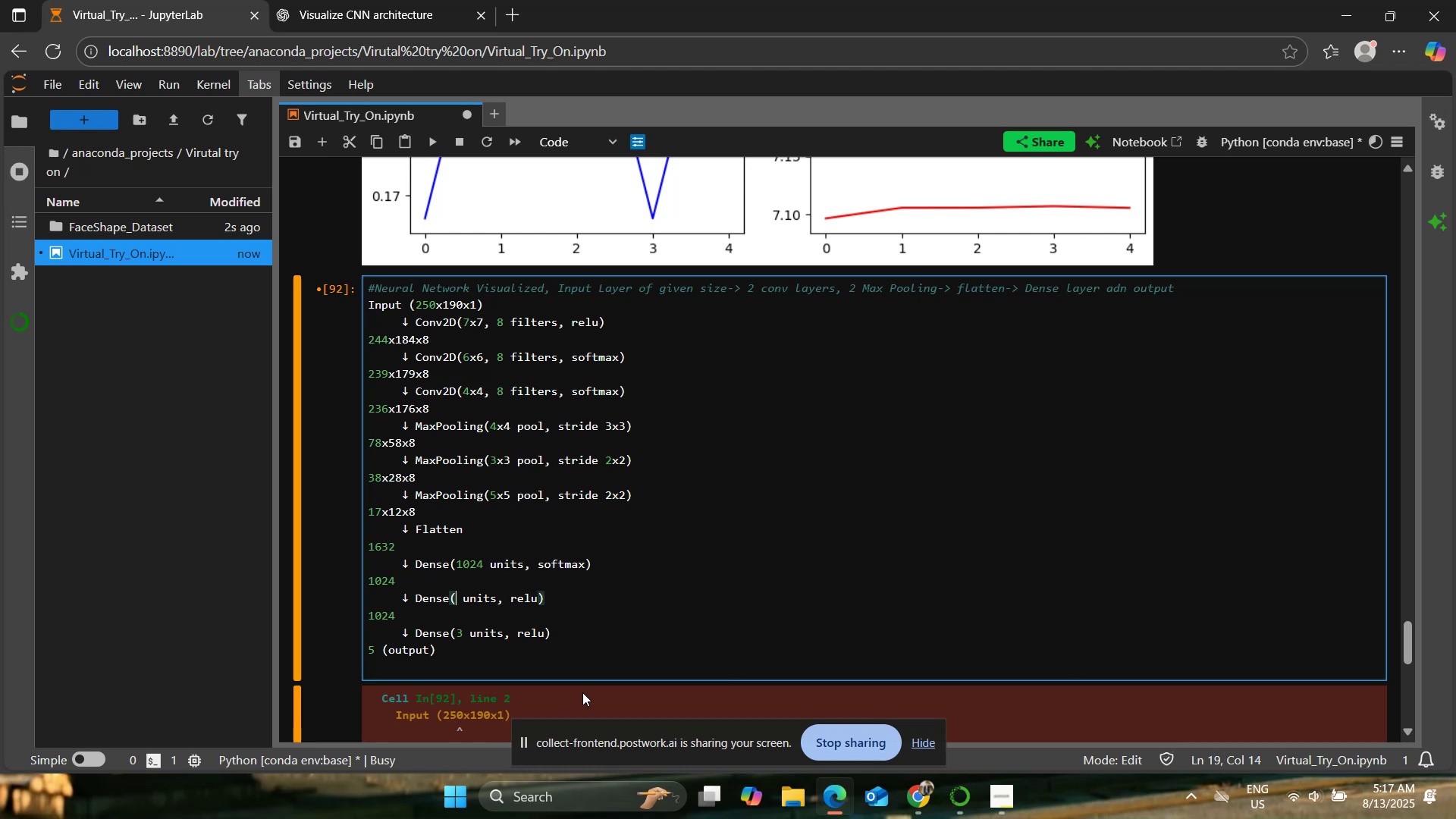 
key(ArrowDown)
 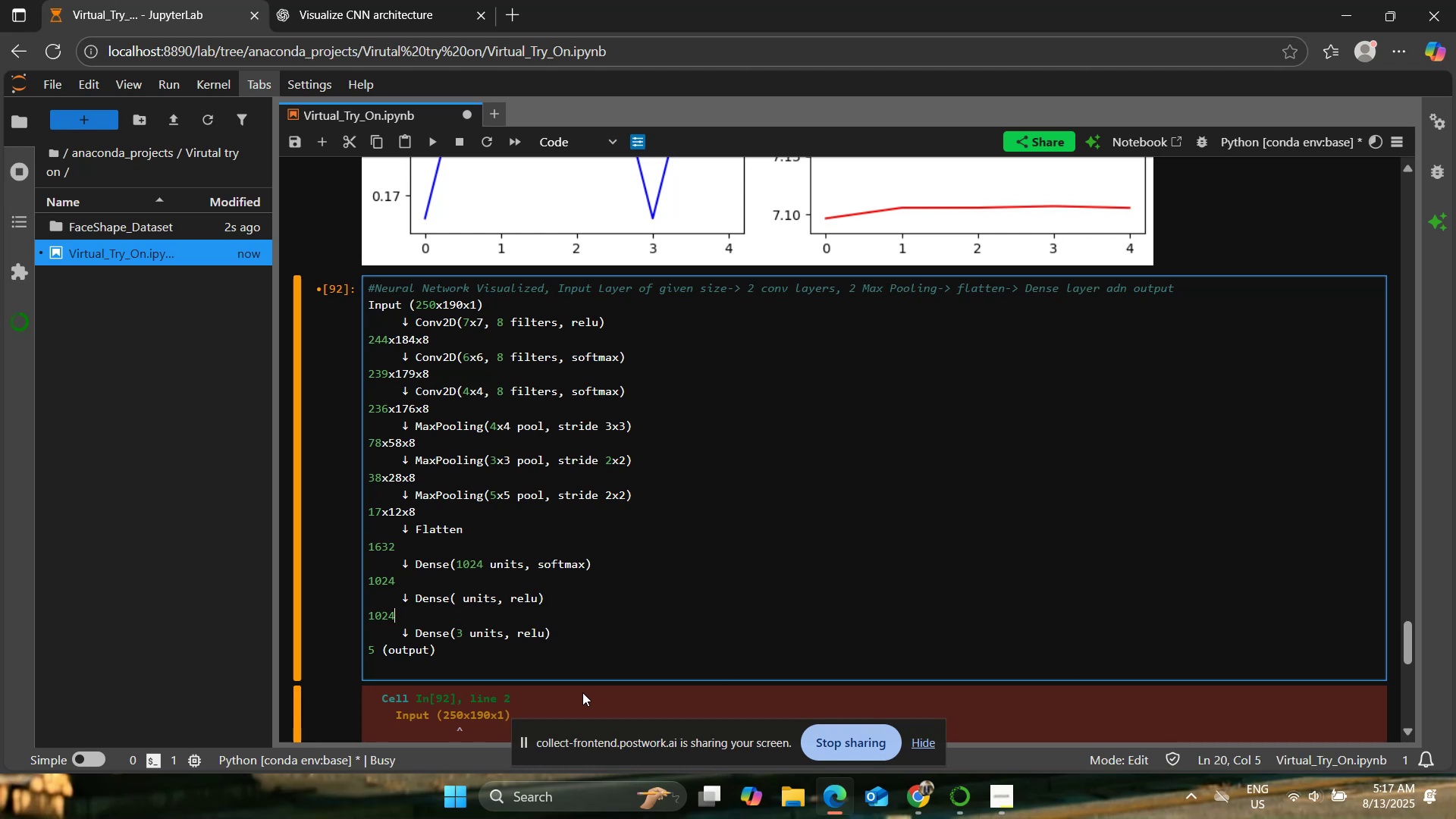 
key(ArrowDown)
 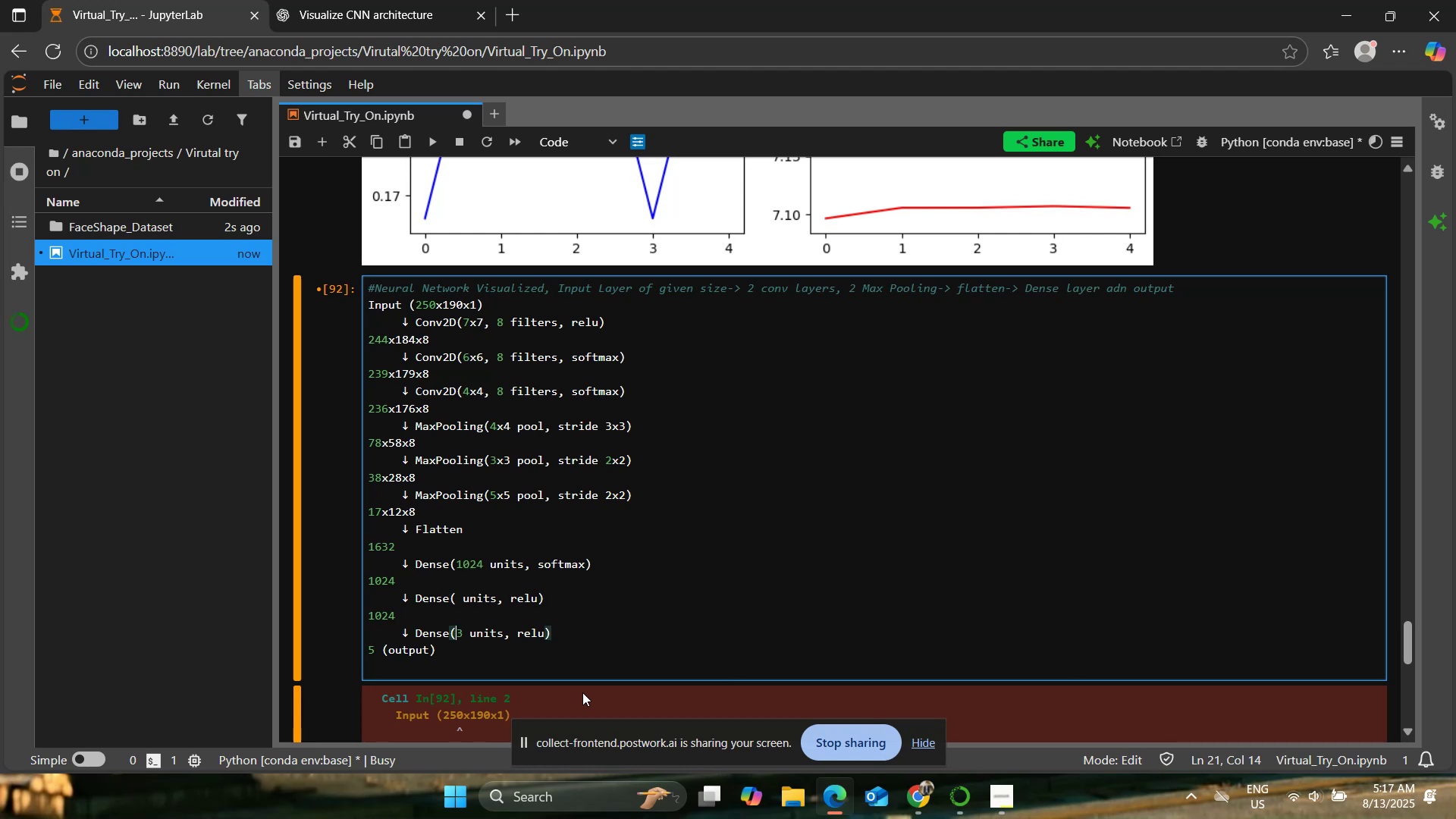 
key(ArrowRight)
 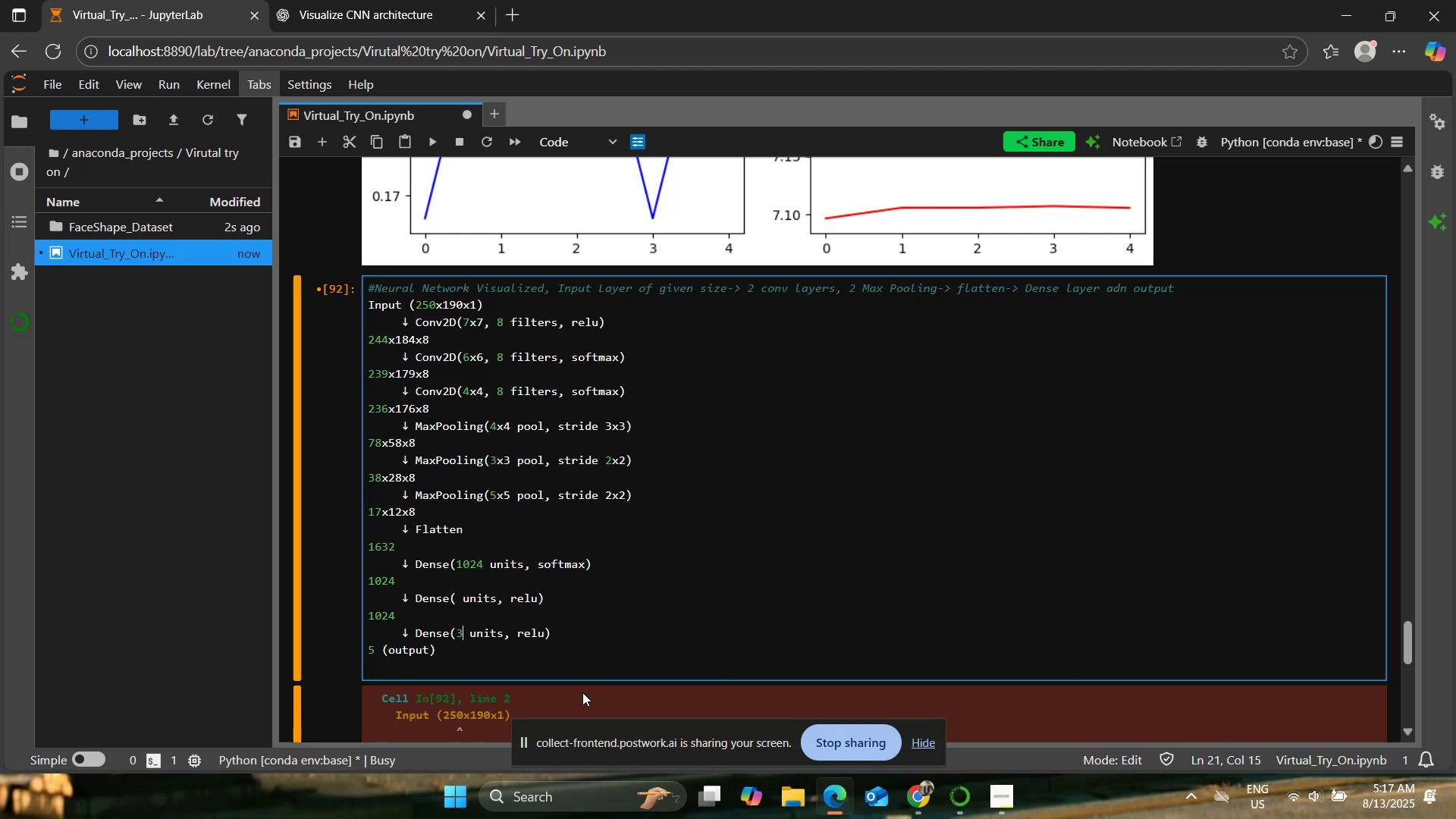 
key(Backspace)
 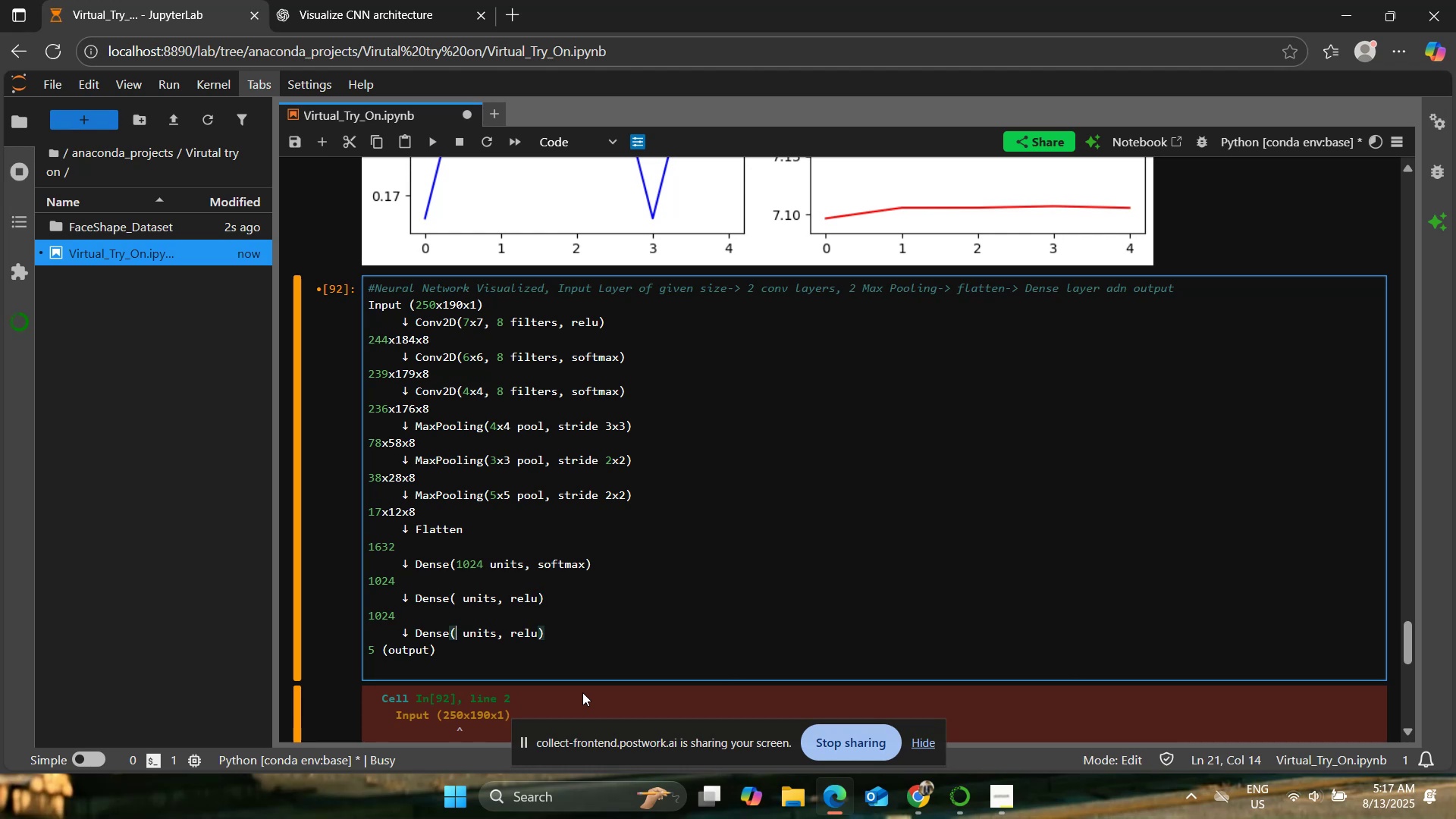 
key(5)
 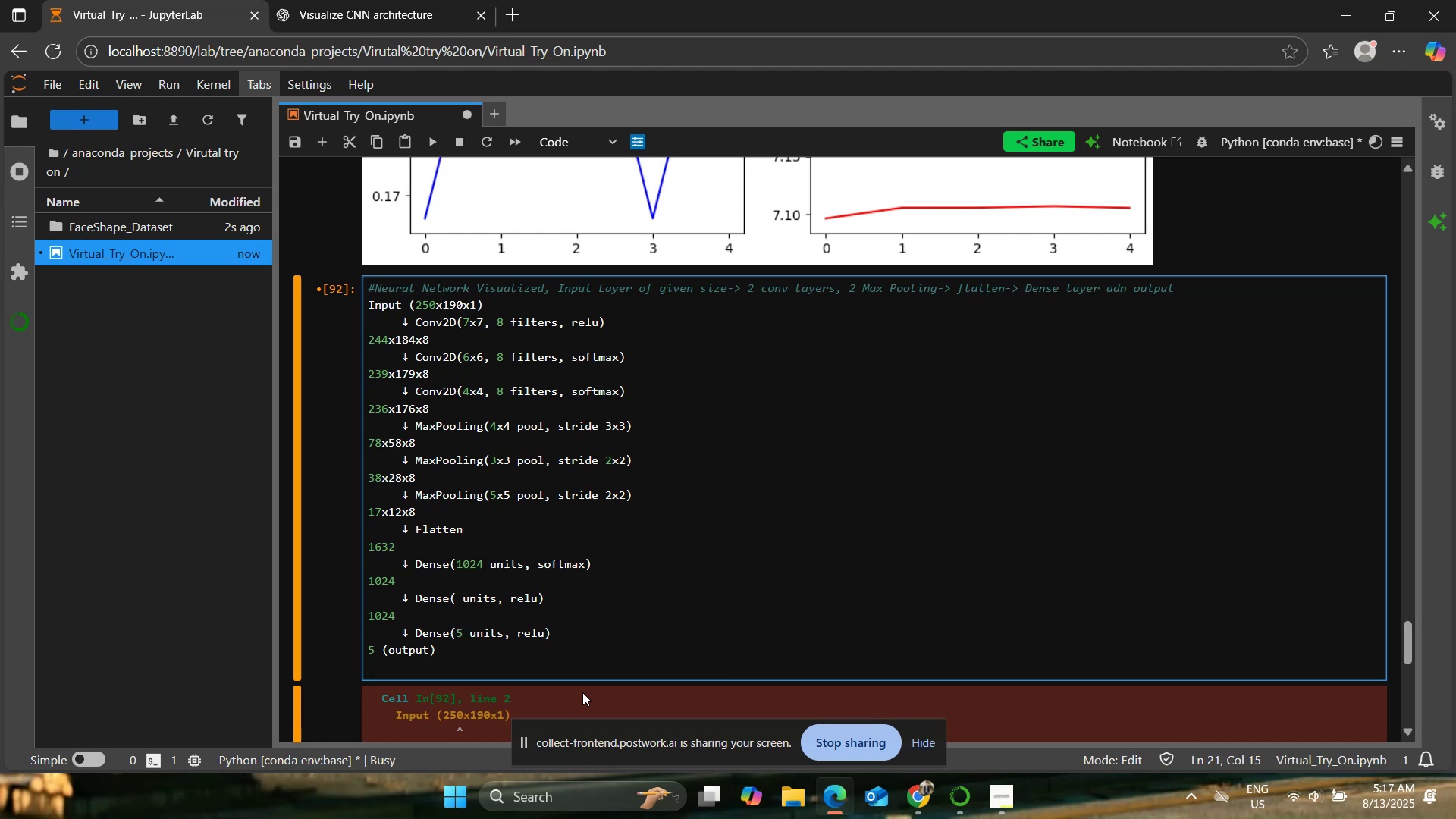 
key(ArrowUp)
 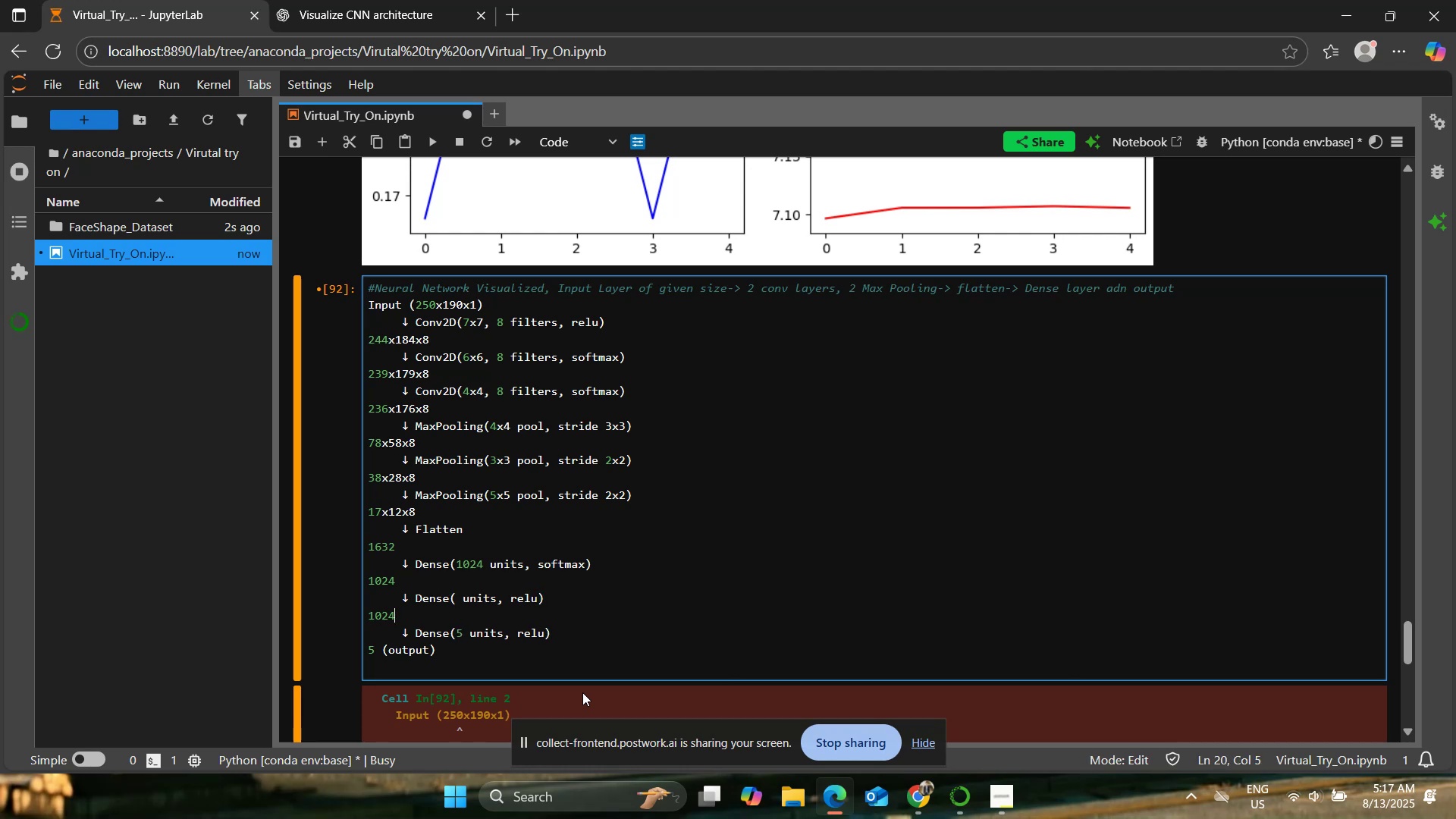 
key(ArrowUp)
 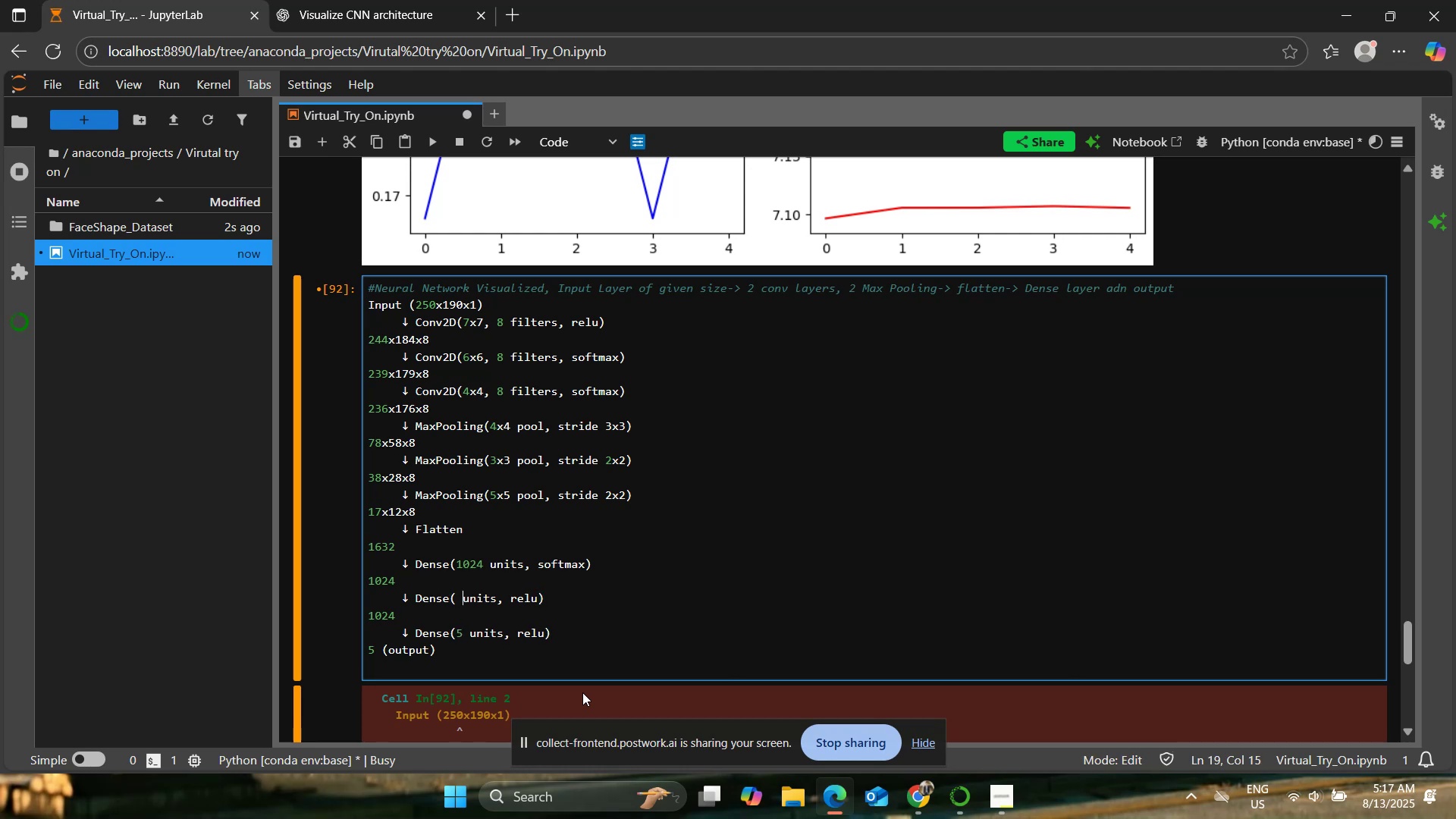 
key(ArrowLeft)
 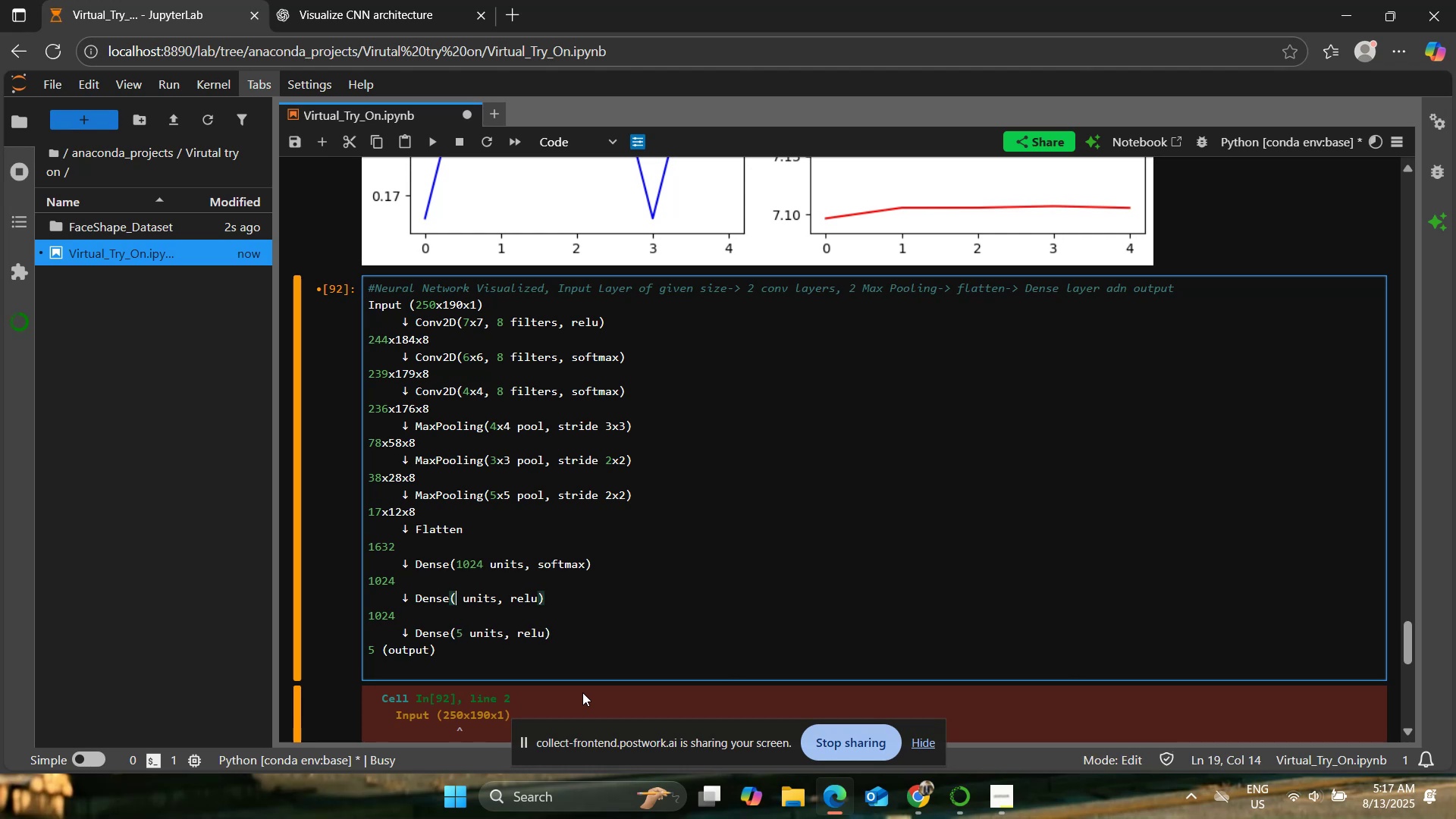 
type(512)
 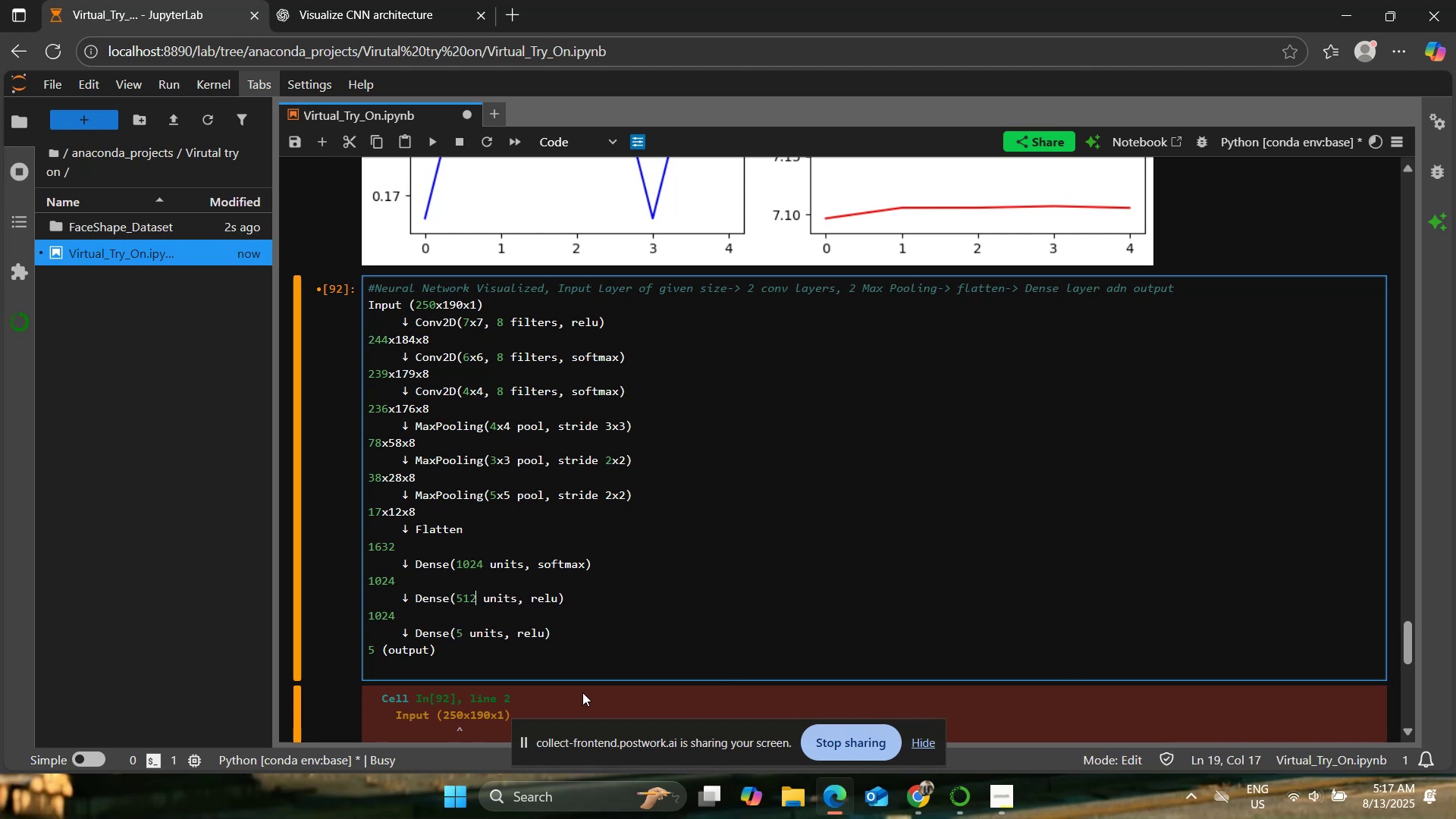 
key(ArrowUp)
 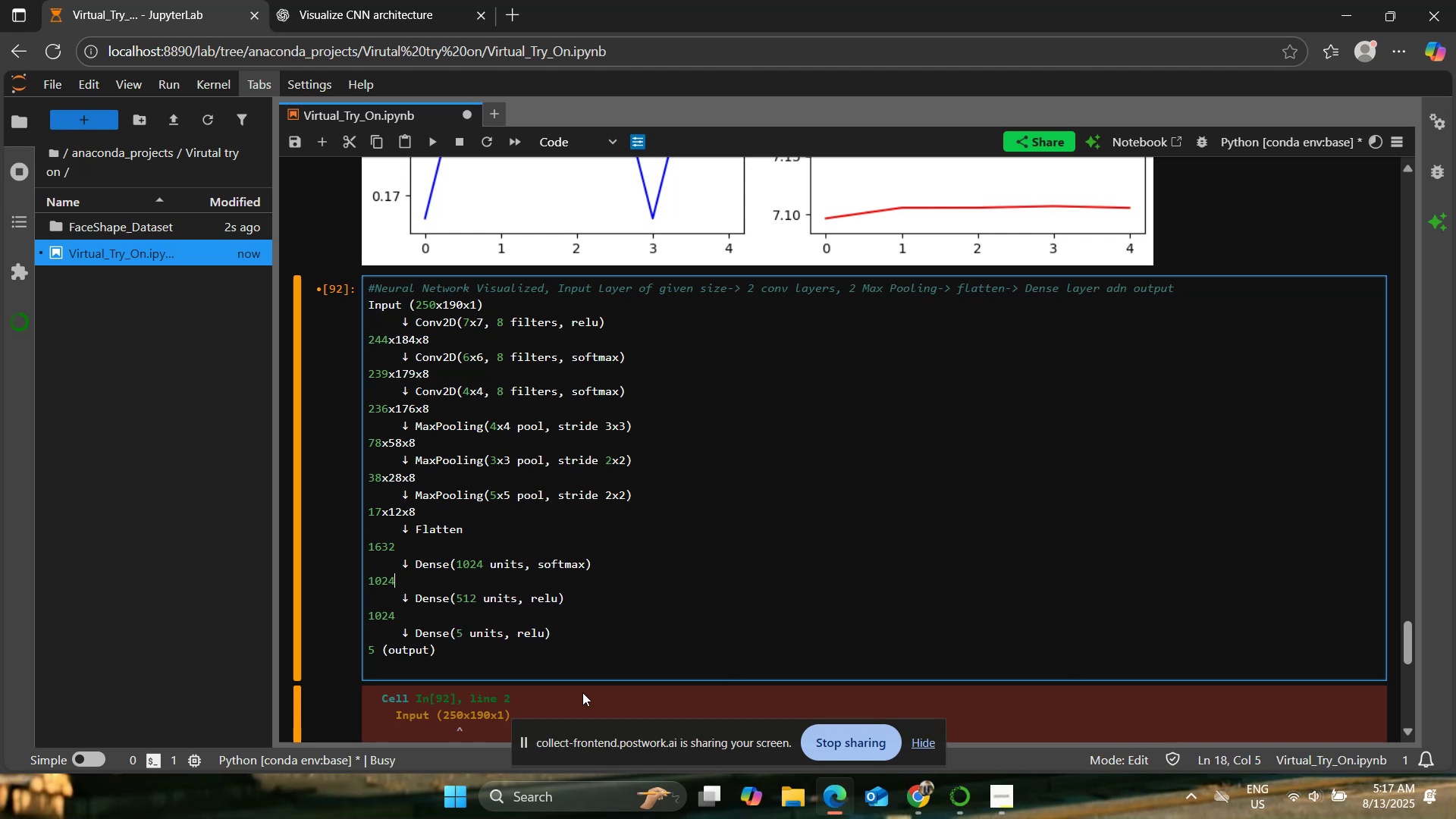 